 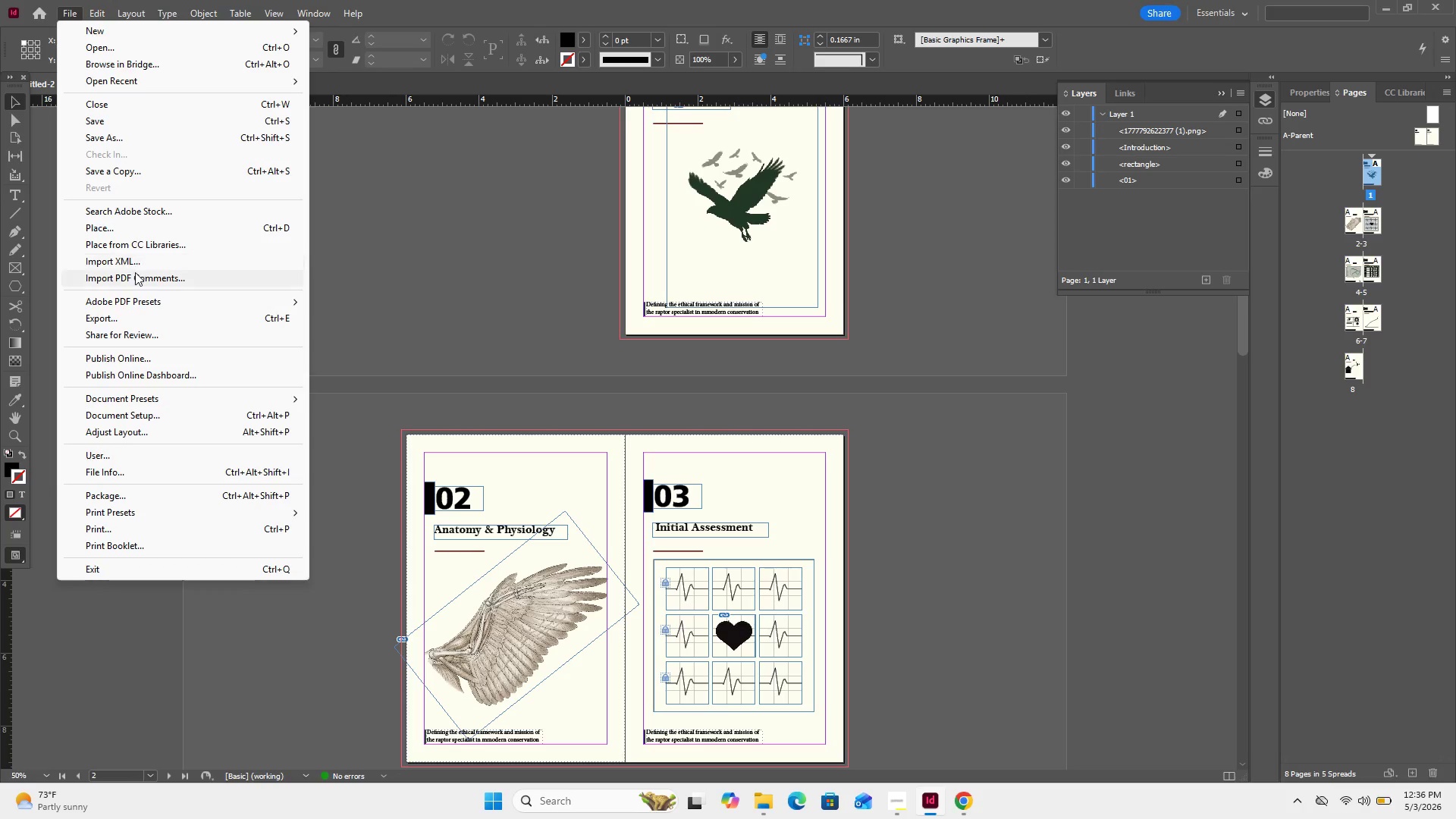 
left_click([122, 128])
 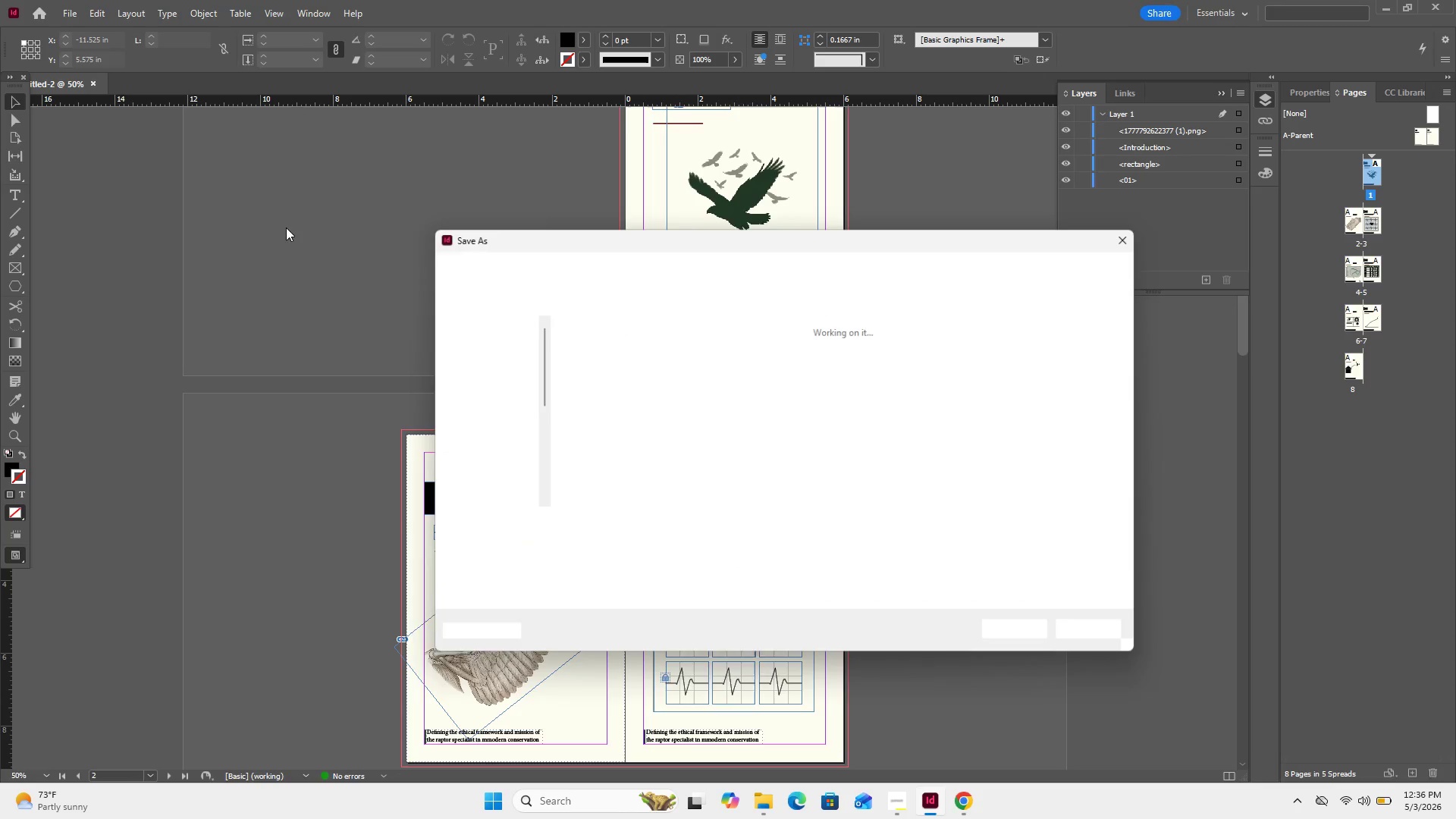 
key(Control+V)
 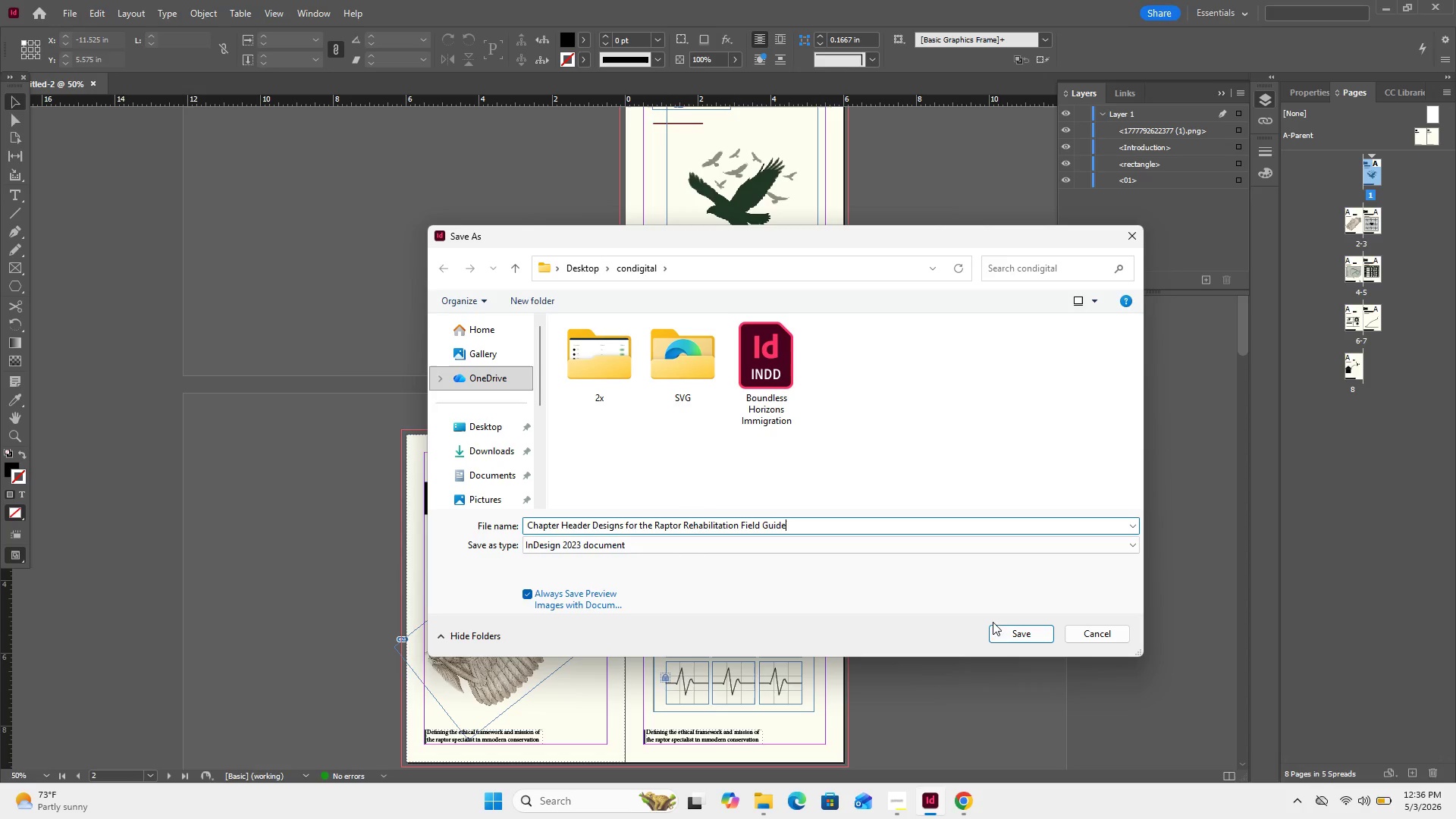 
left_click([1004, 631])
 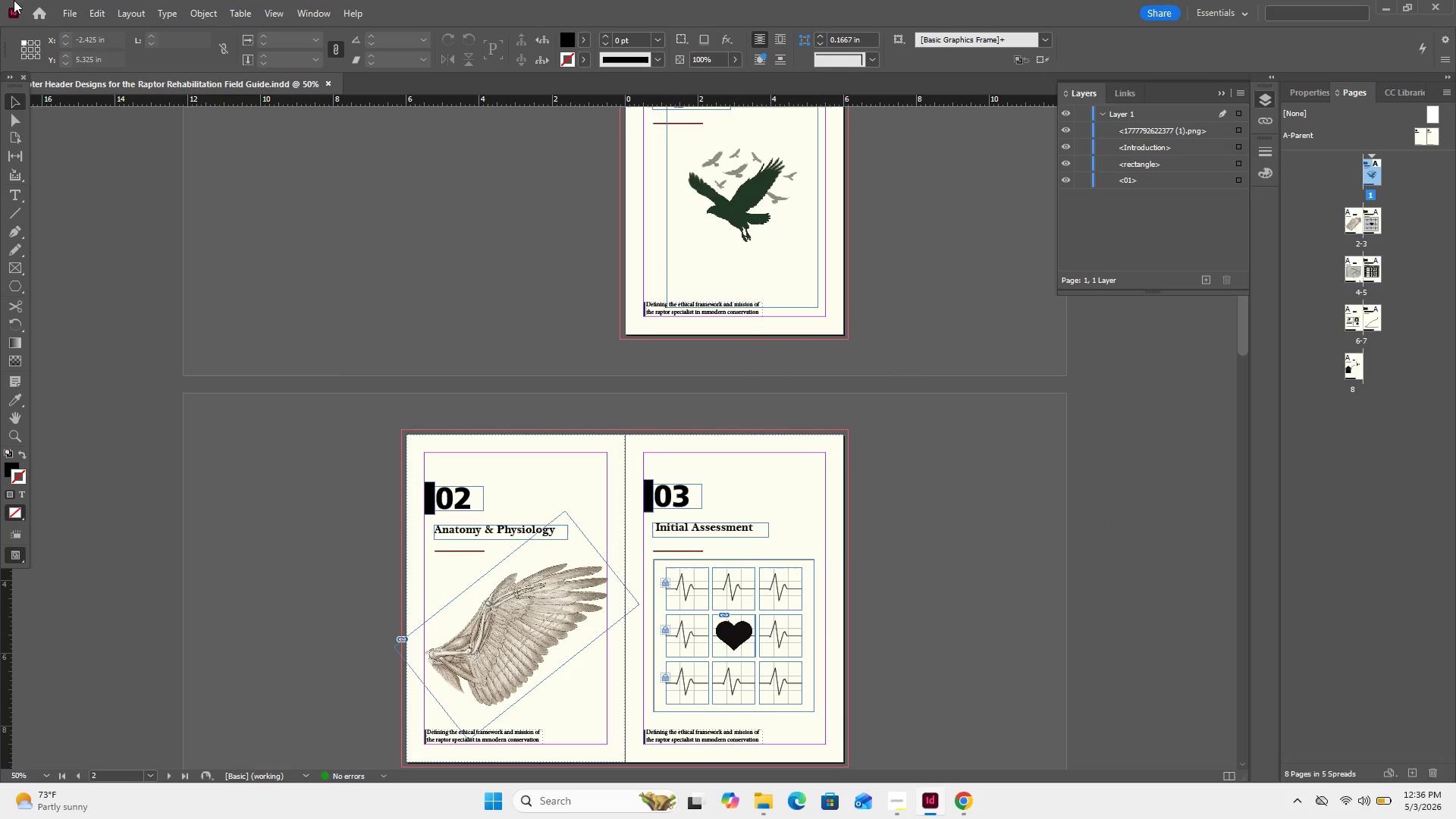 
left_click([74, 5])
 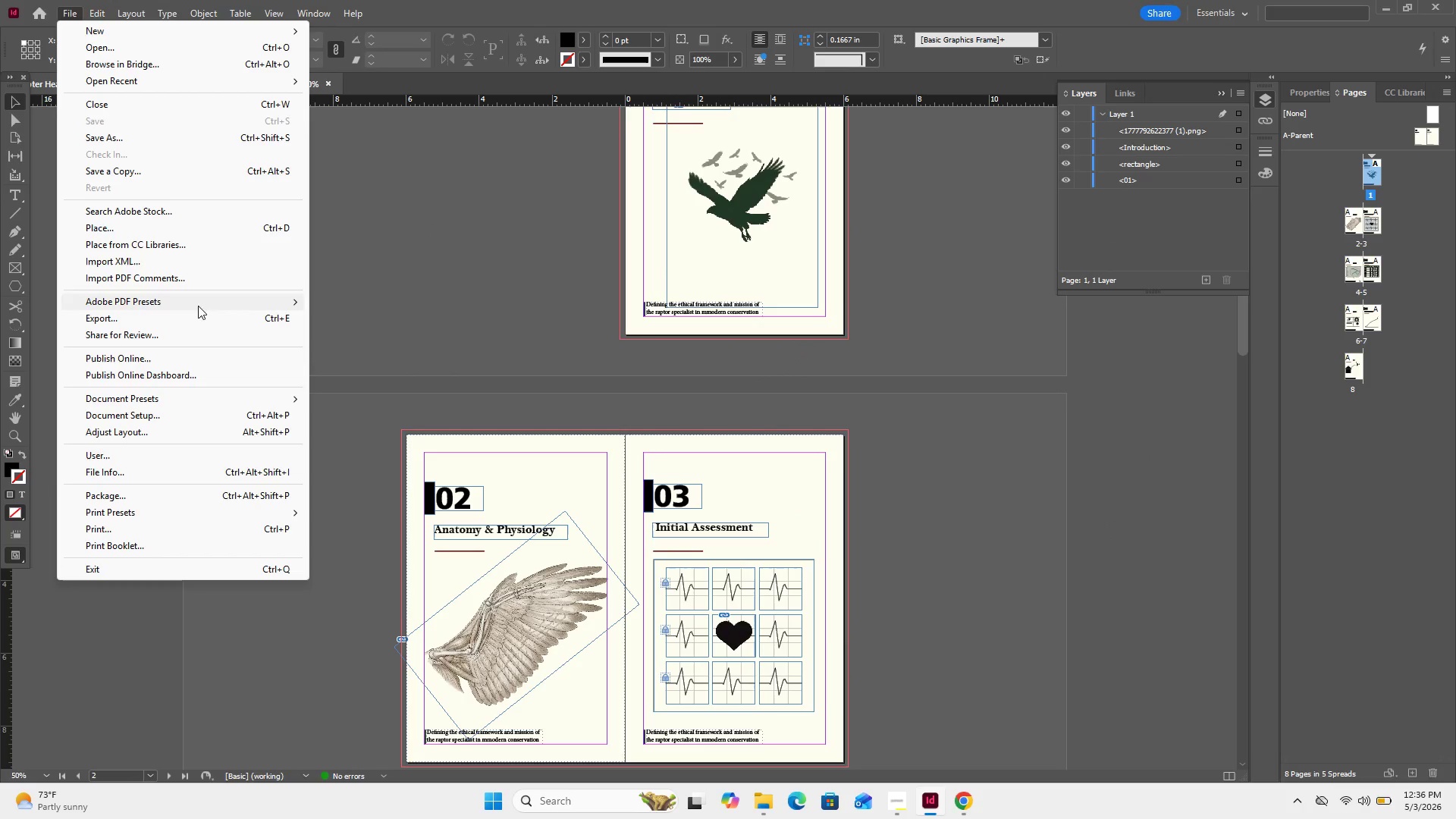 
left_click([198, 315])
 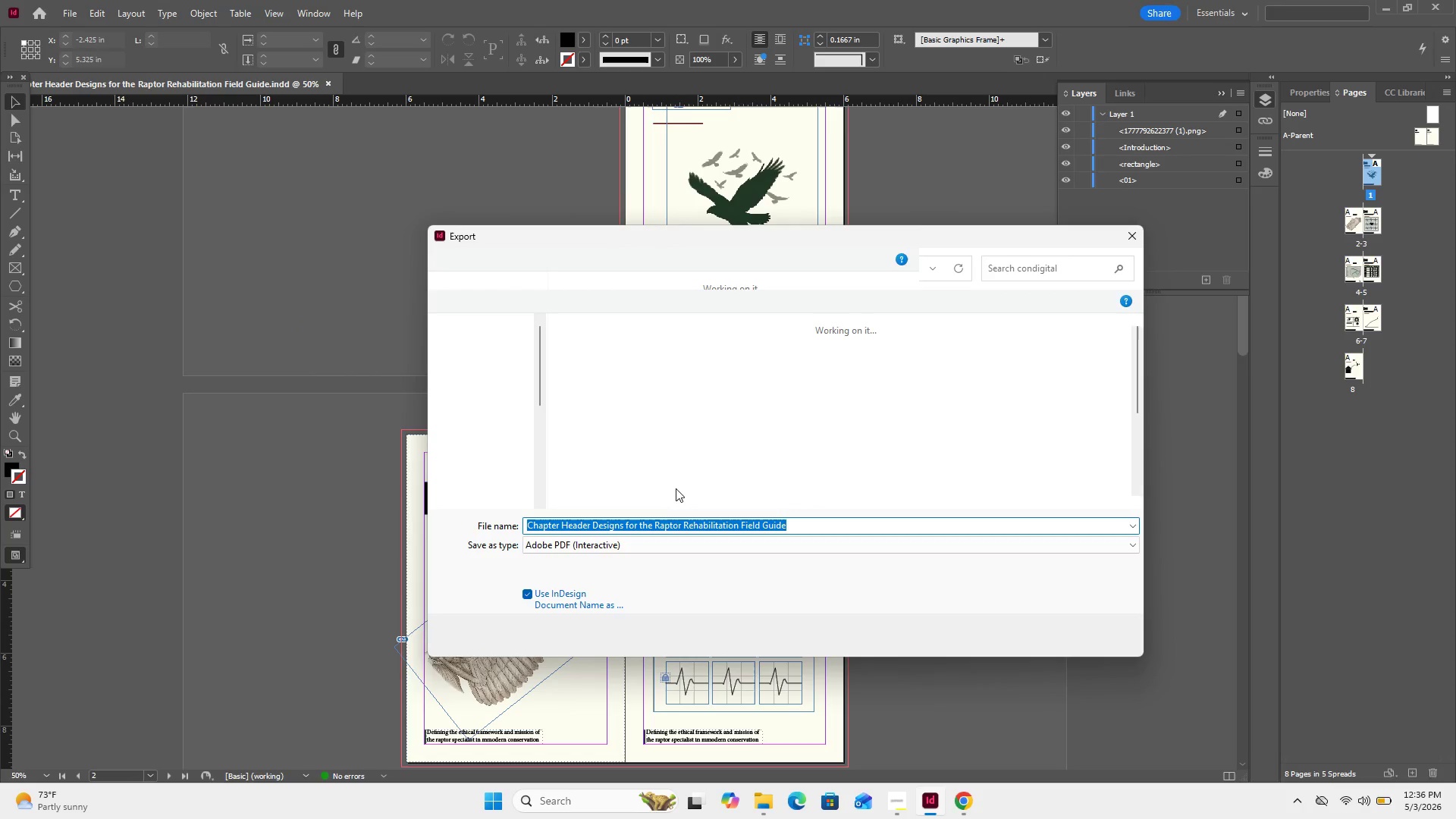 
left_click([661, 545])
 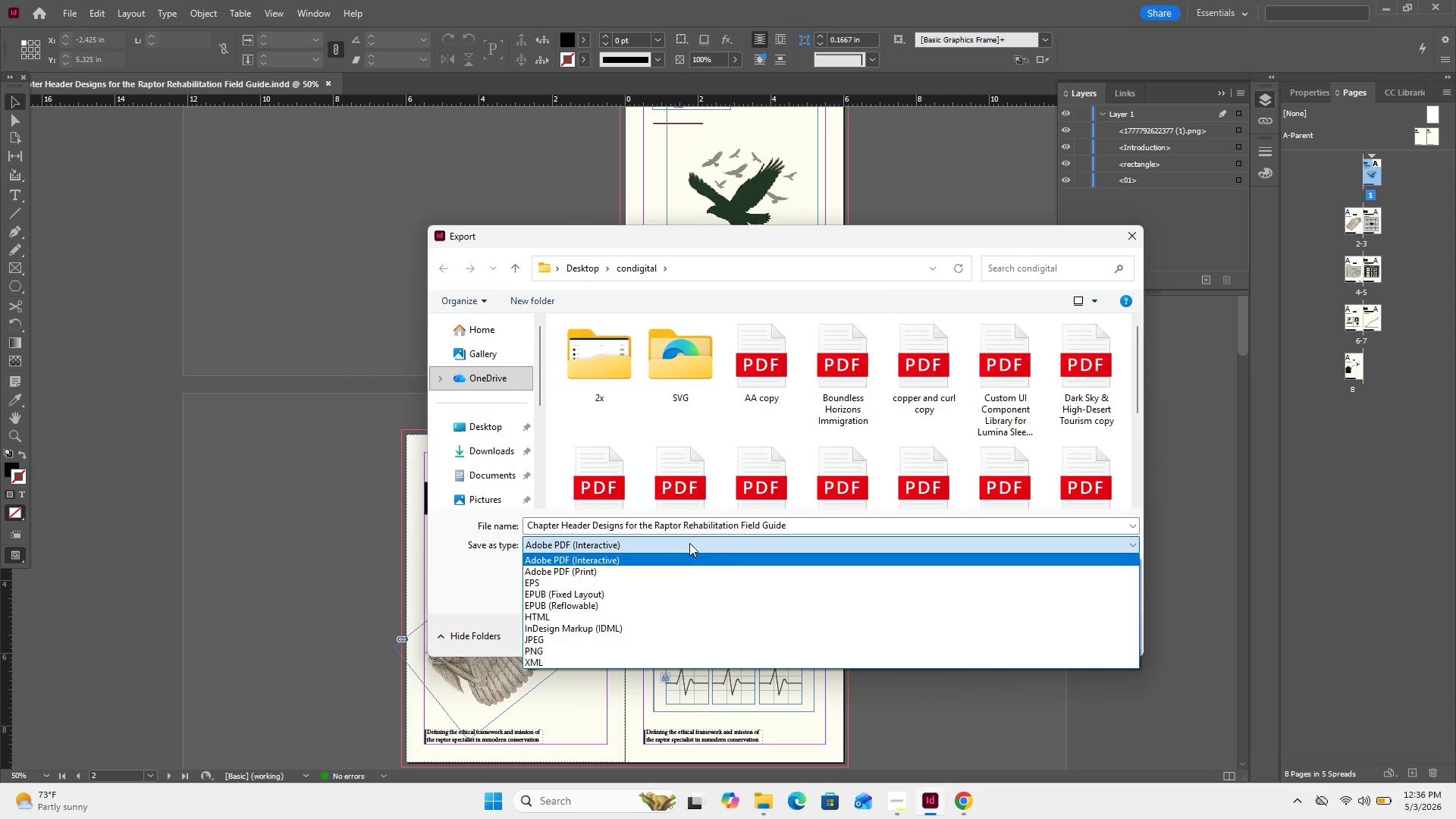 
left_click([702, 535])
 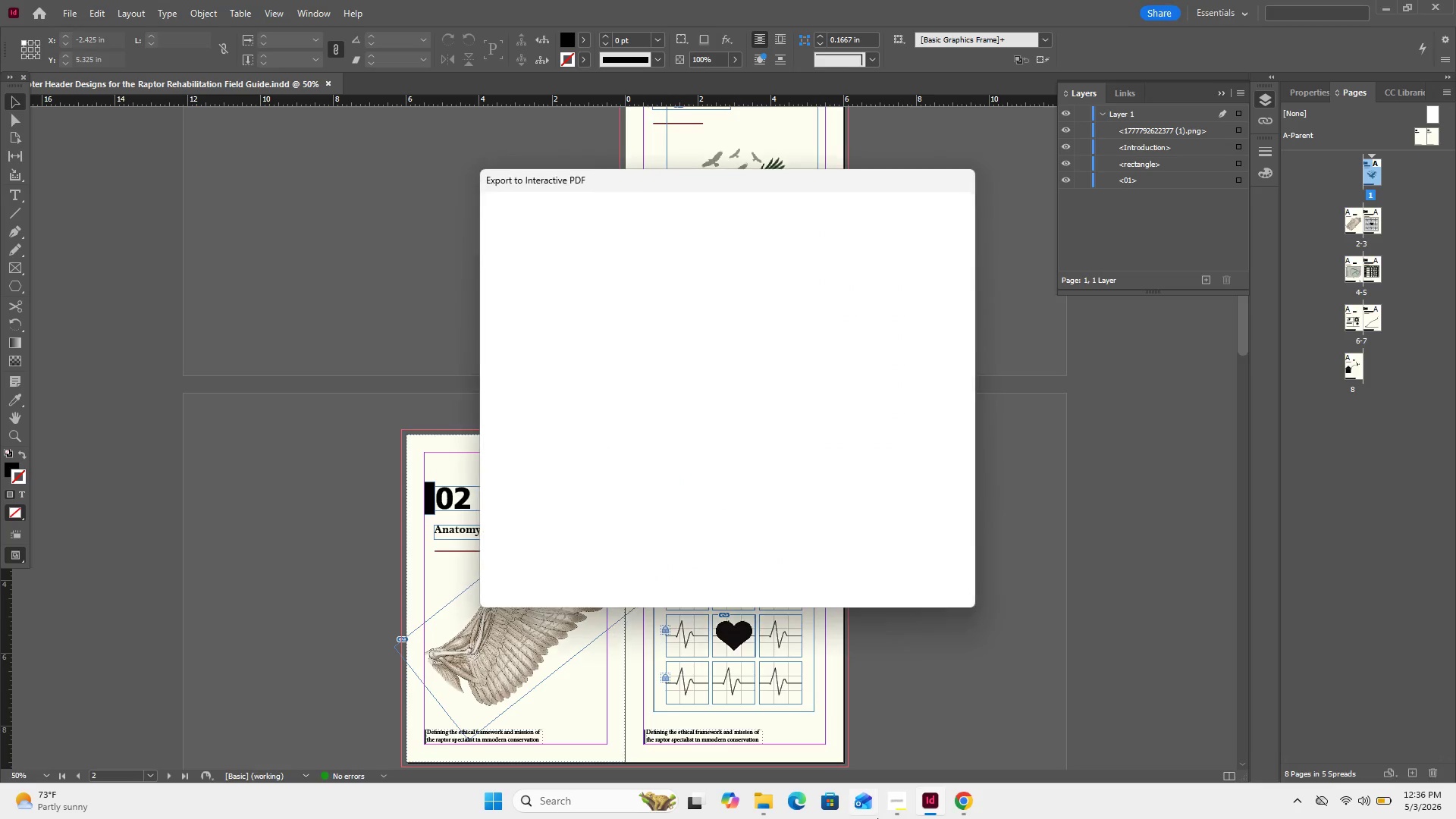 
left_click([856, 588])
 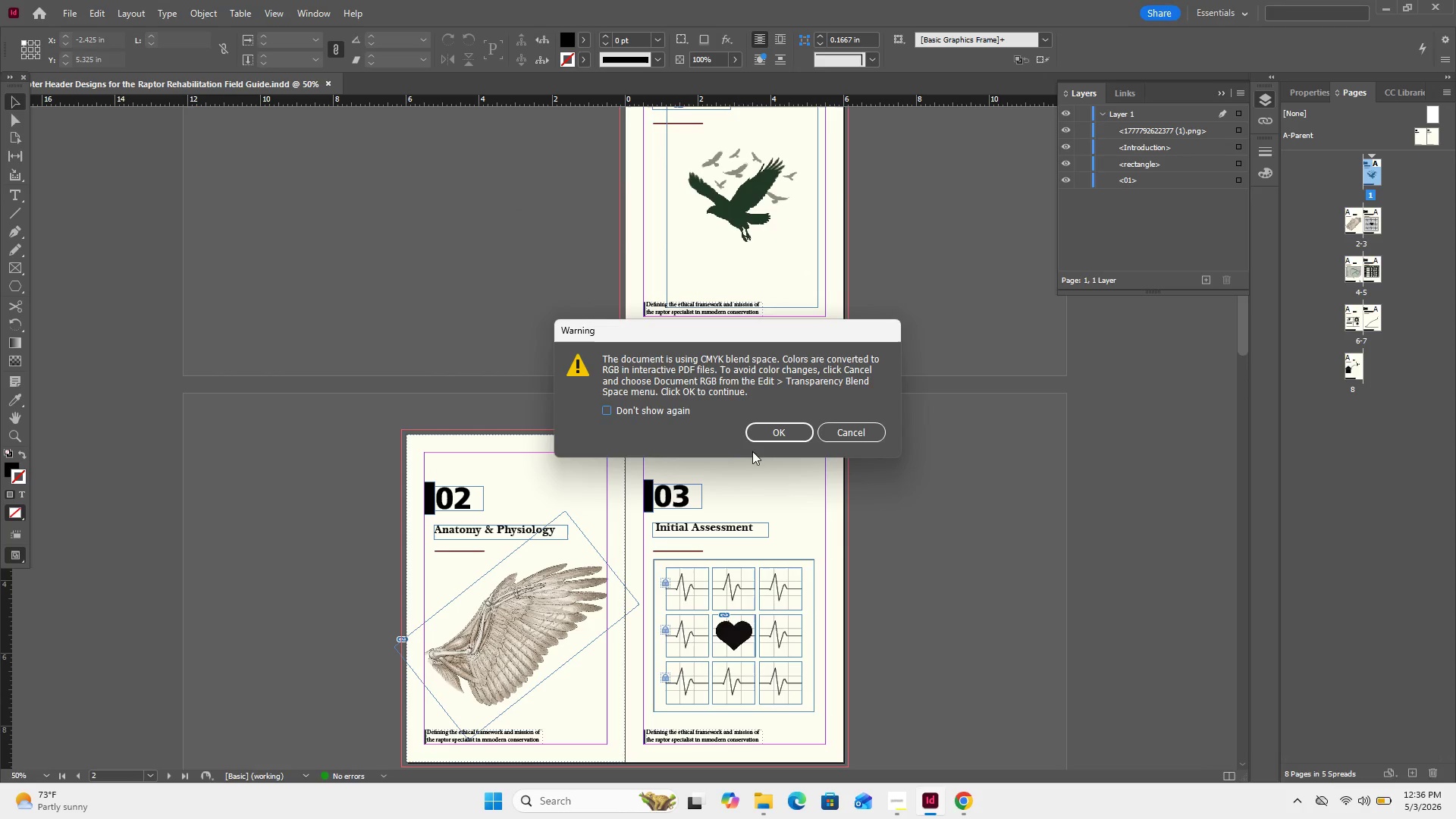 
left_click([767, 439])
 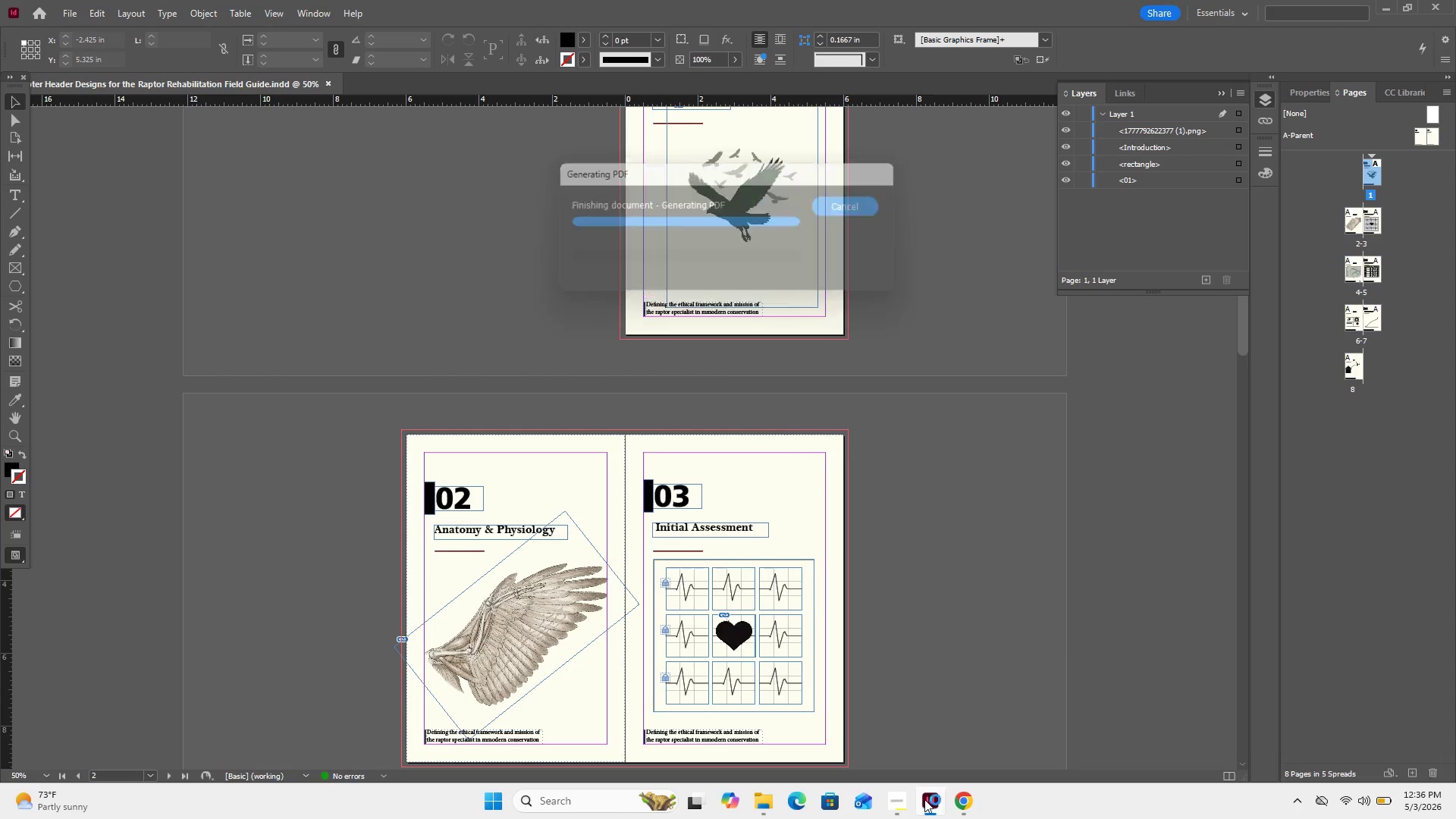 
mouse_move([905, 787])
 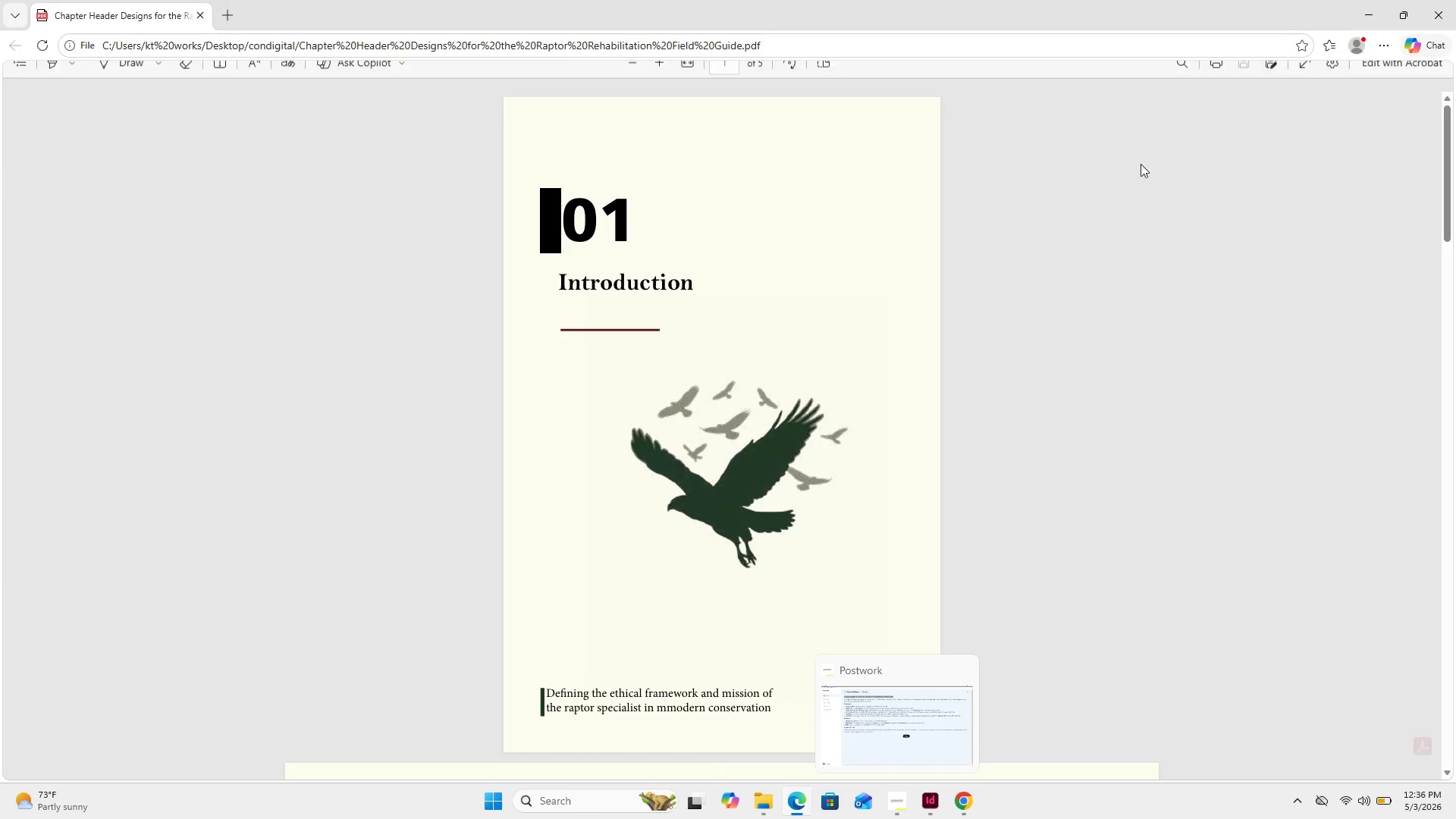 
scroll: coordinate [1125, 211], scroll_direction: down, amount: 40.0
 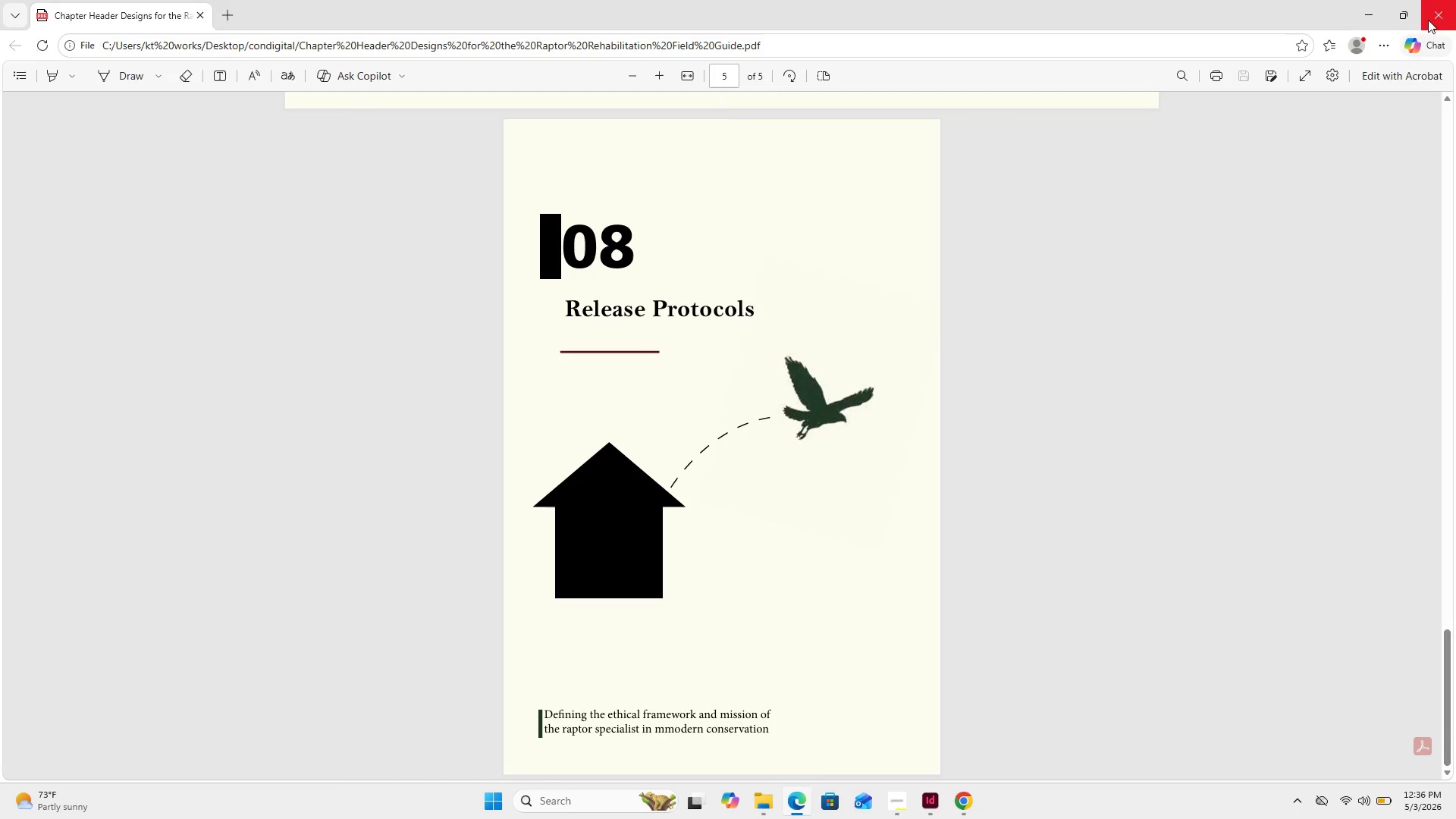 
left_click([1439, 13])
 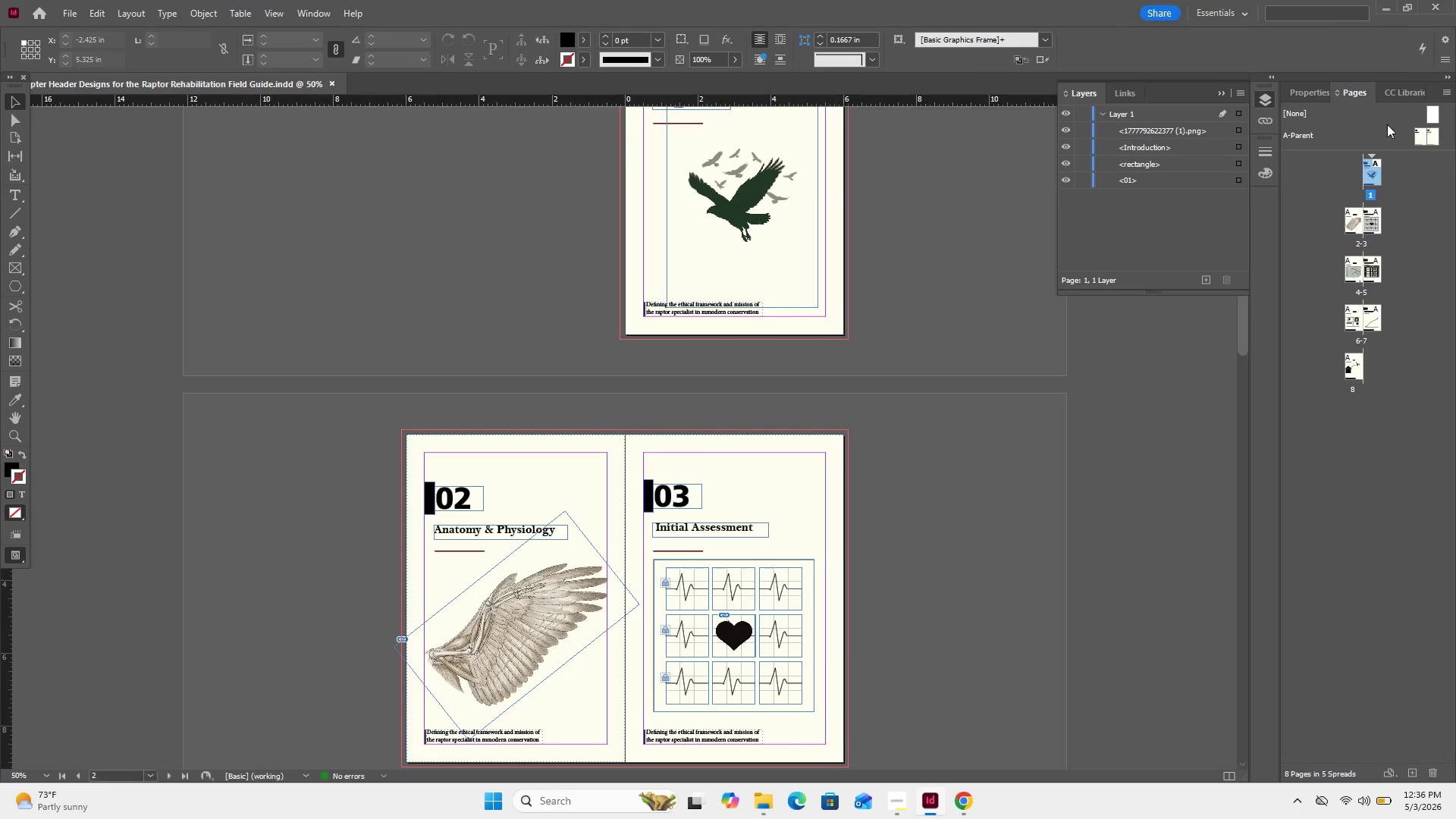 
scroll: coordinate [1284, 319], scroll_direction: down, amount: 8.0
 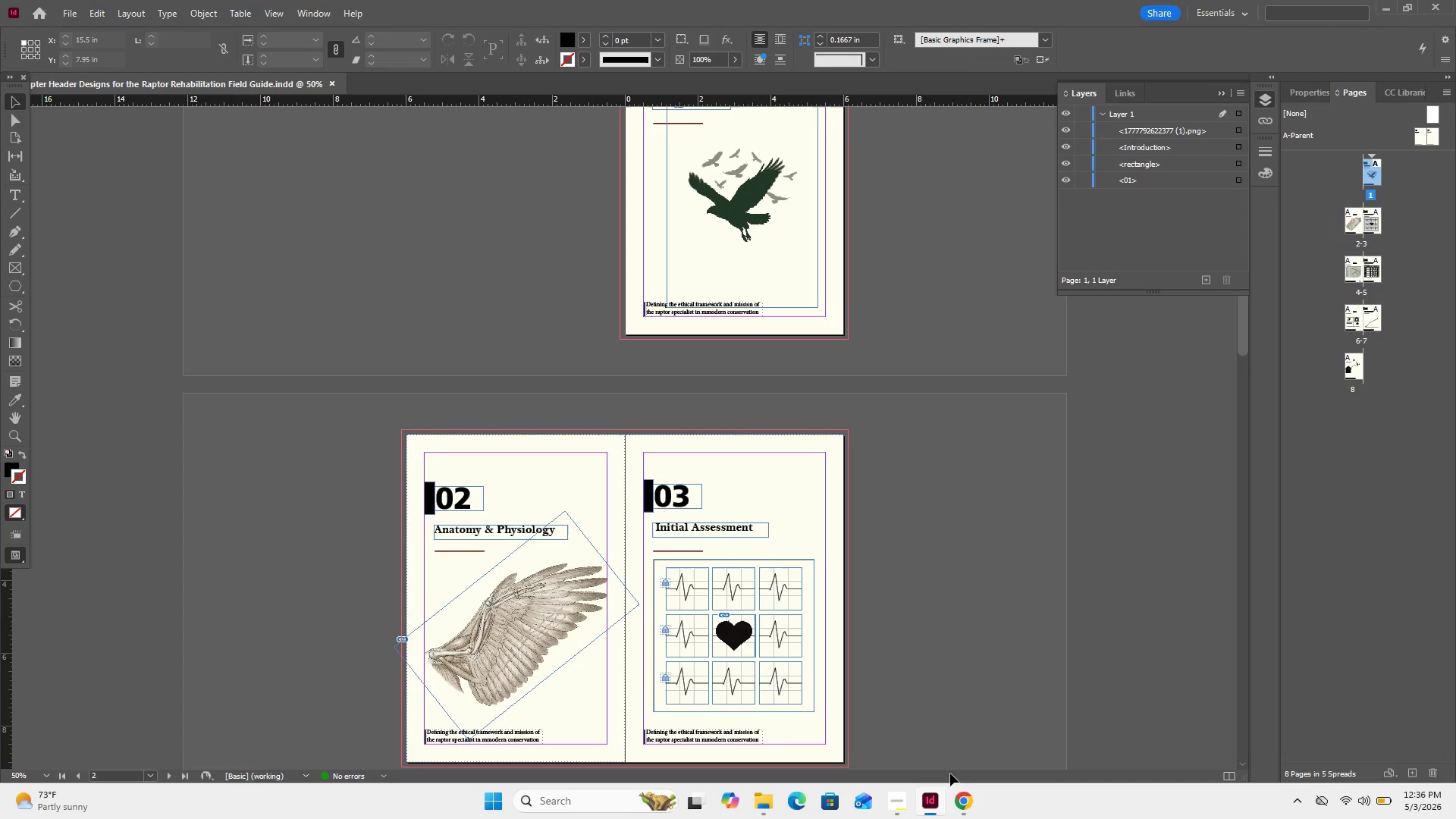 